 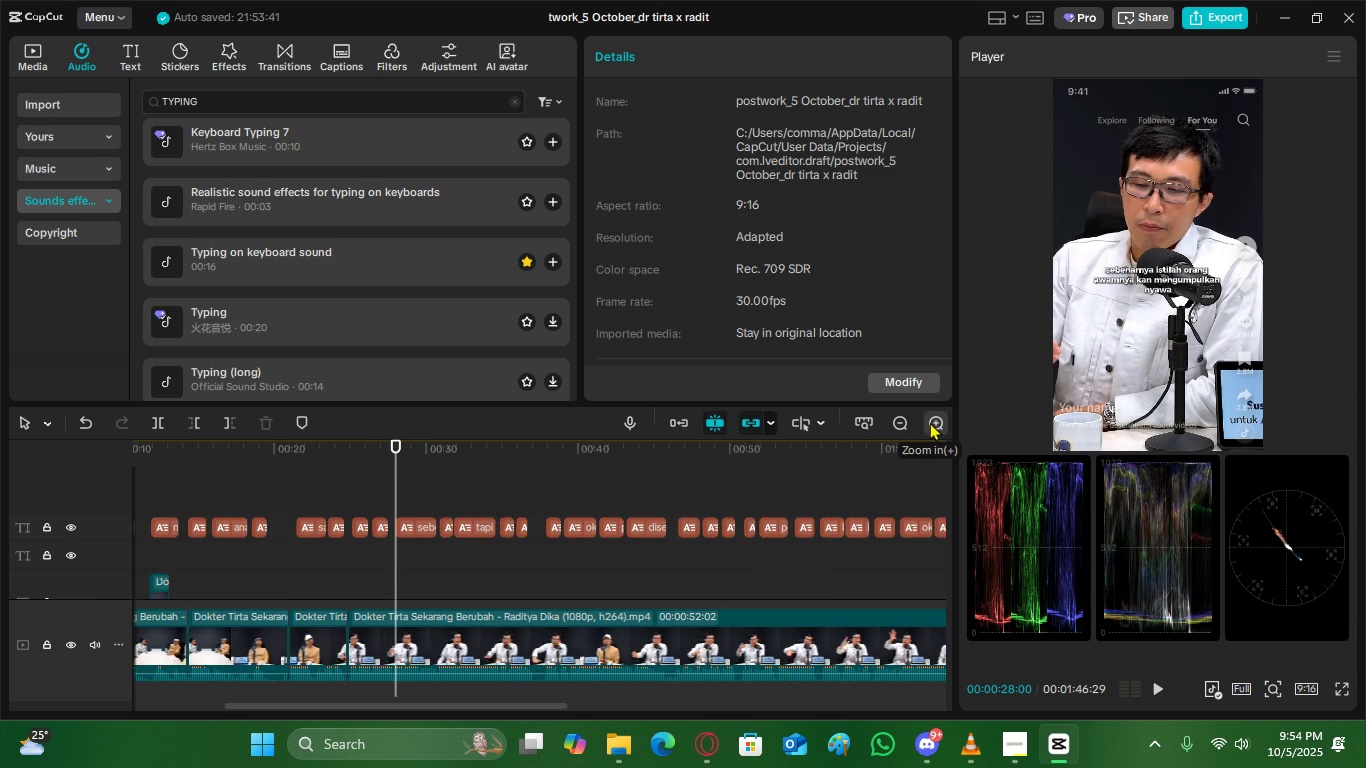 
left_click([930, 422])
 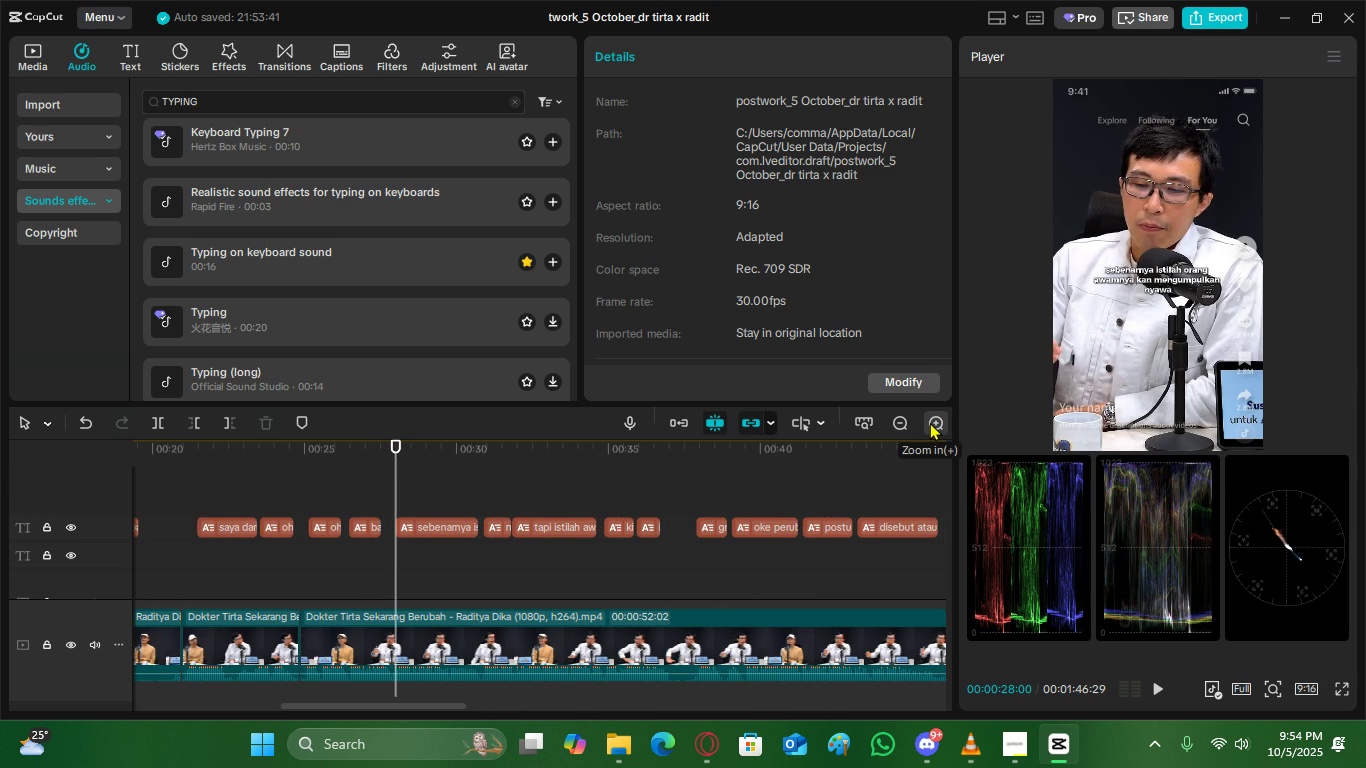 
key(Space)
 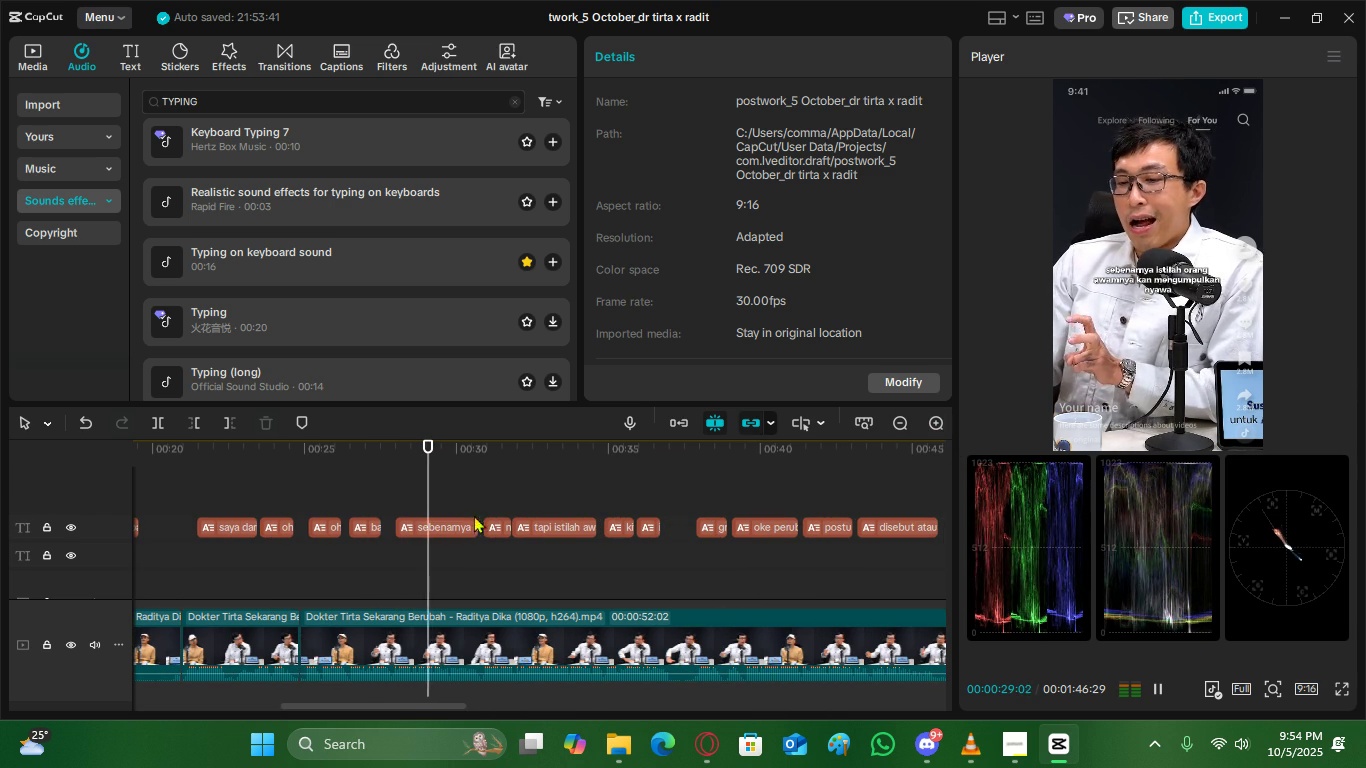 
key(Space)
 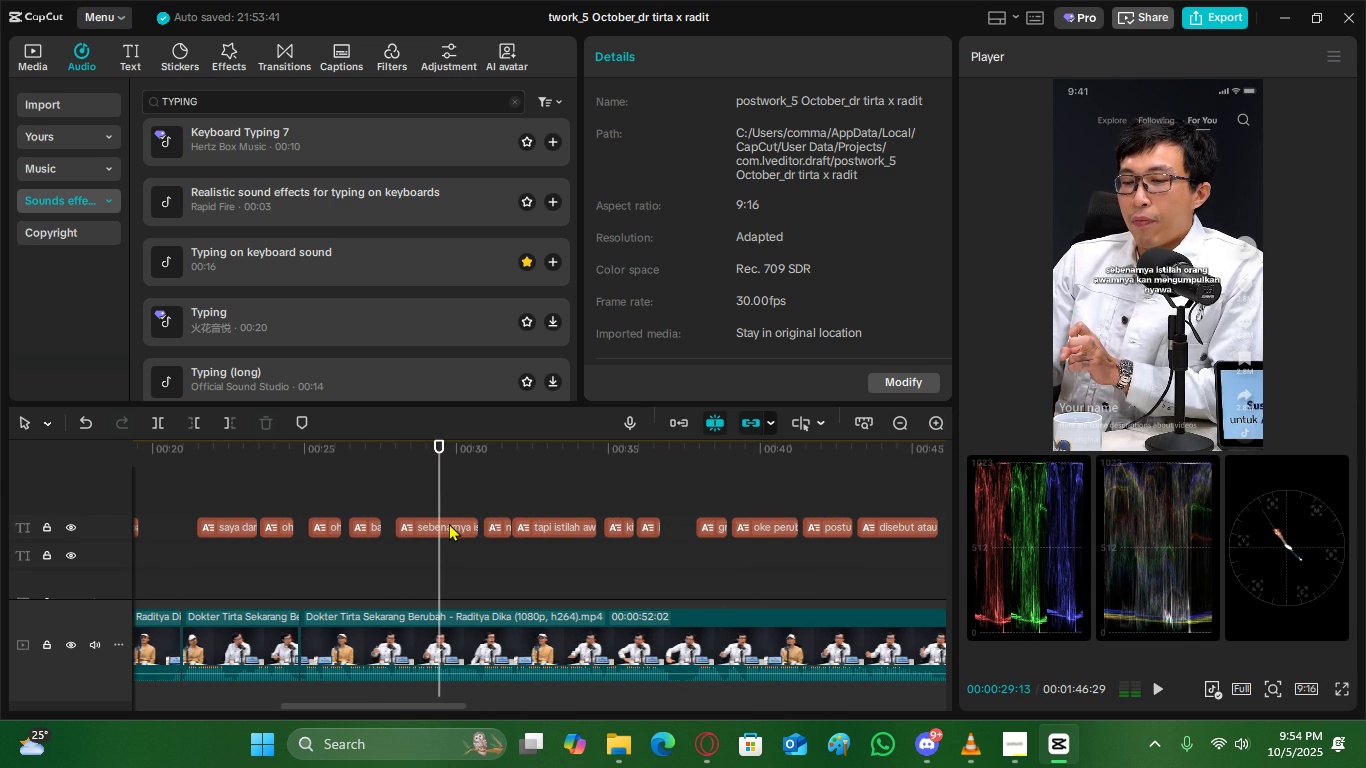 
left_click([449, 523])
 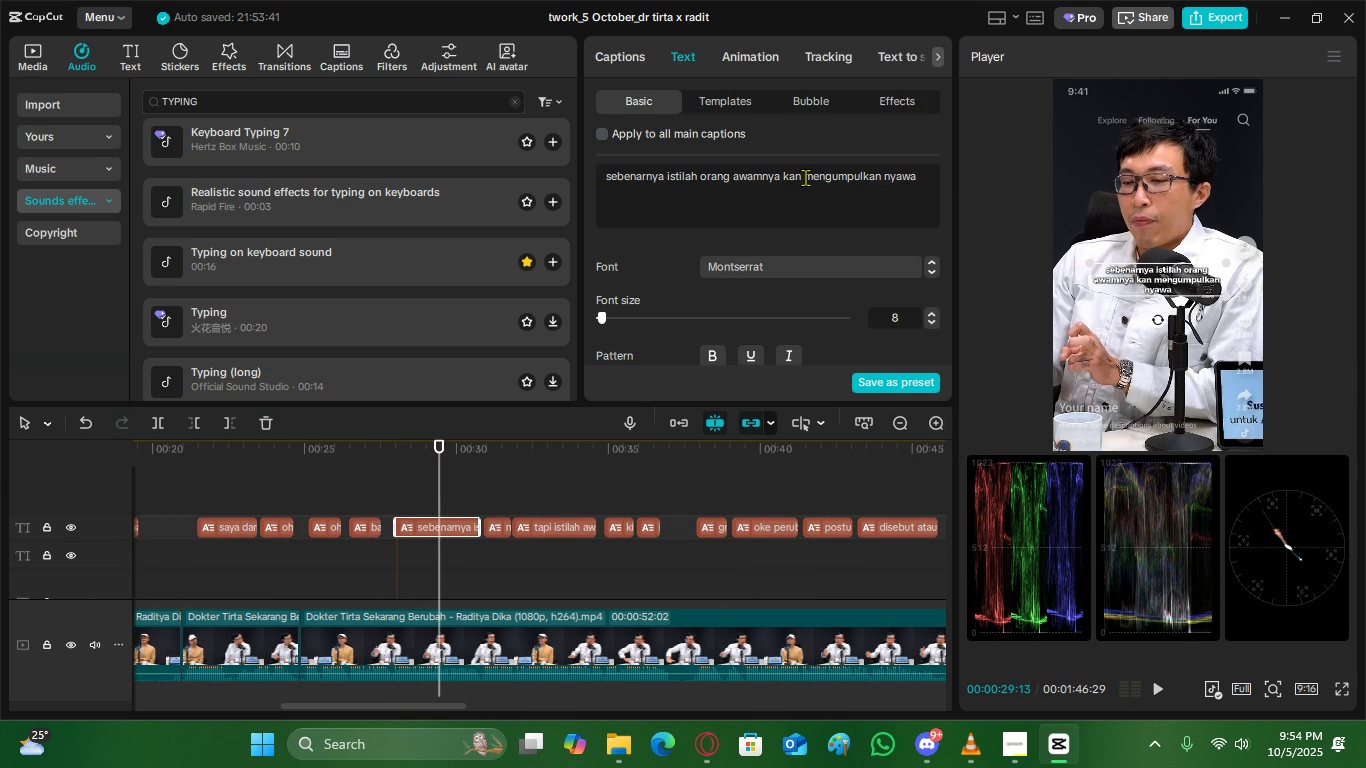 
left_click([805, 176])